 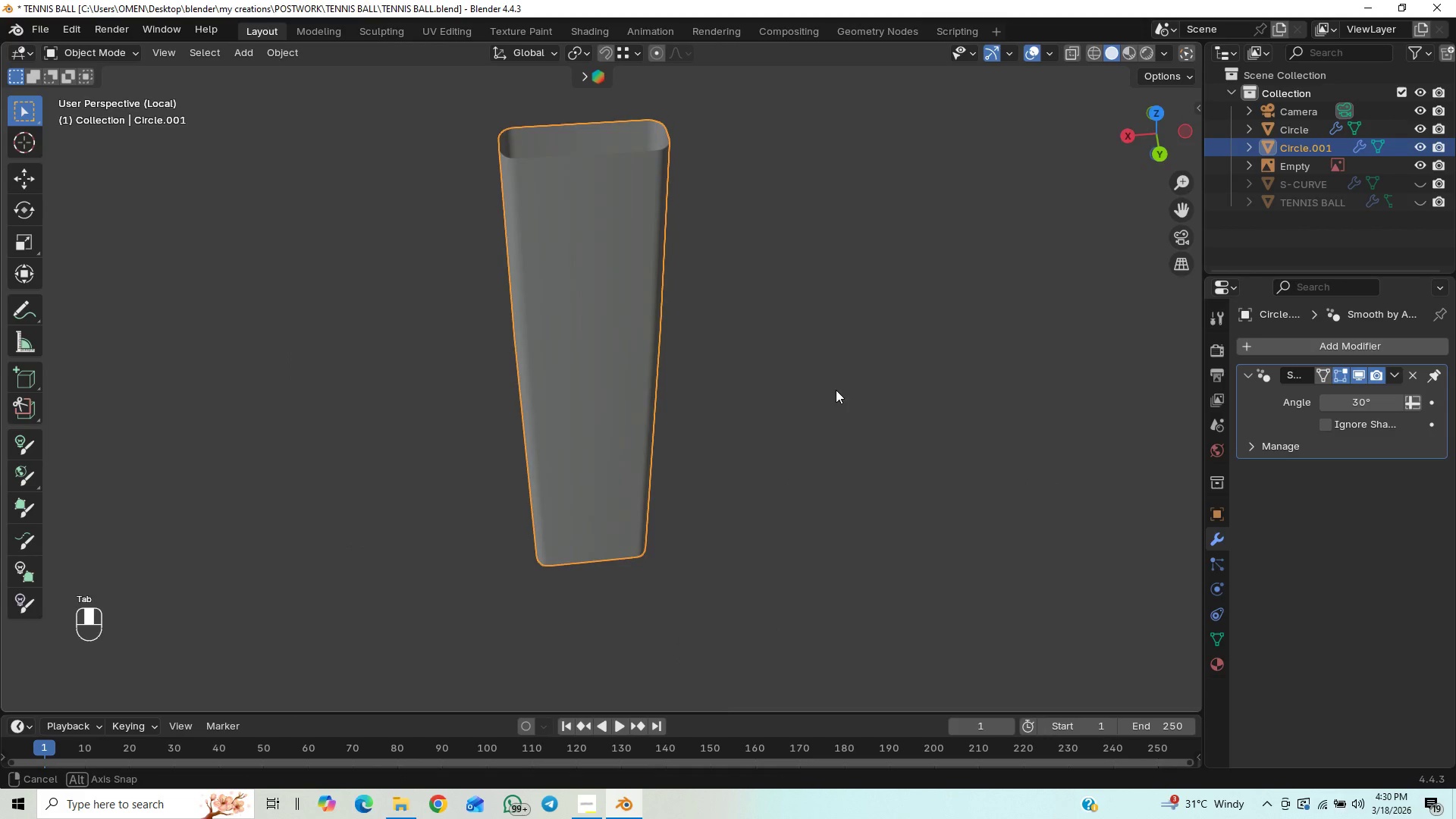 
key(Tab)
 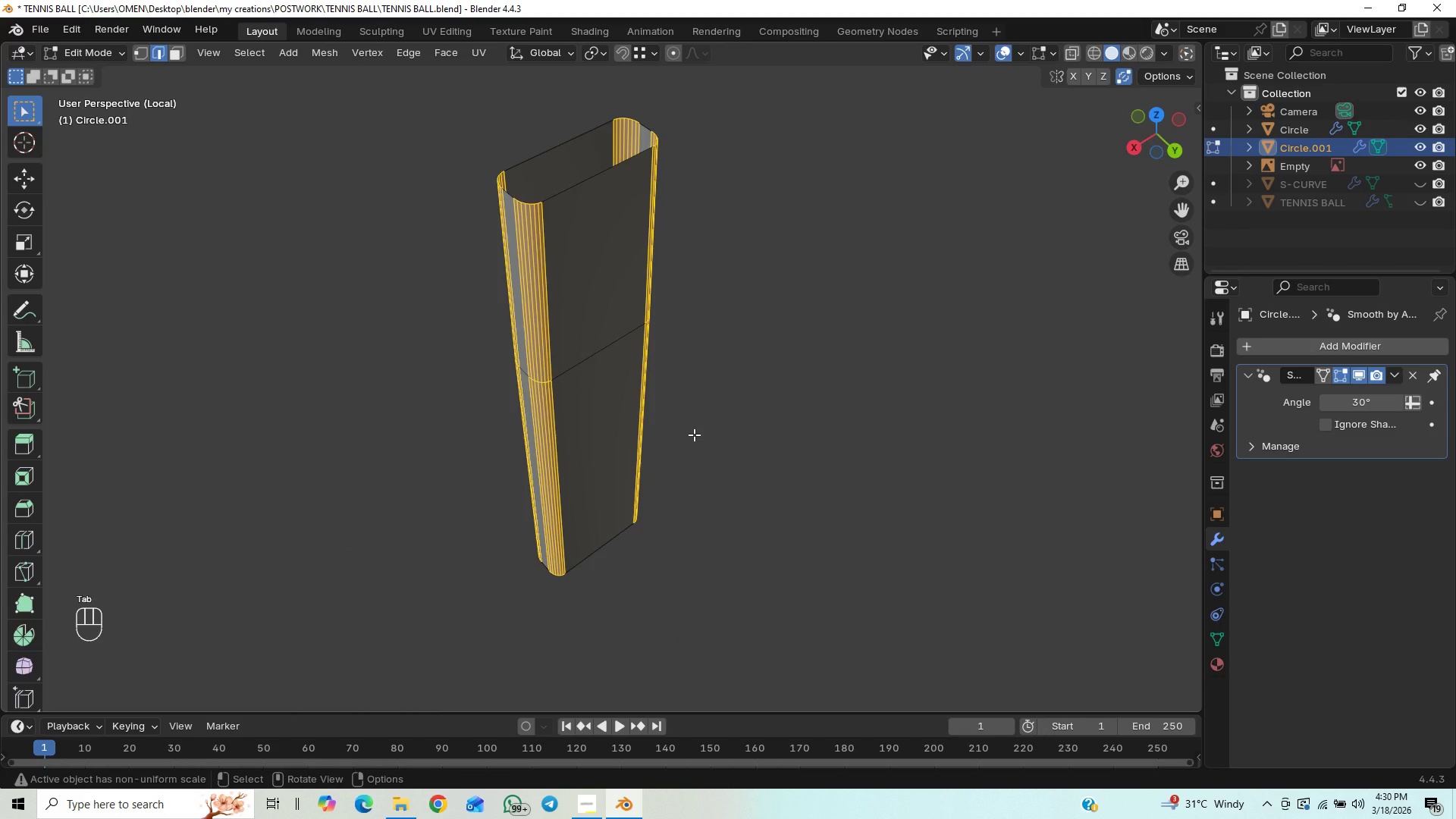 
key(Tab)
 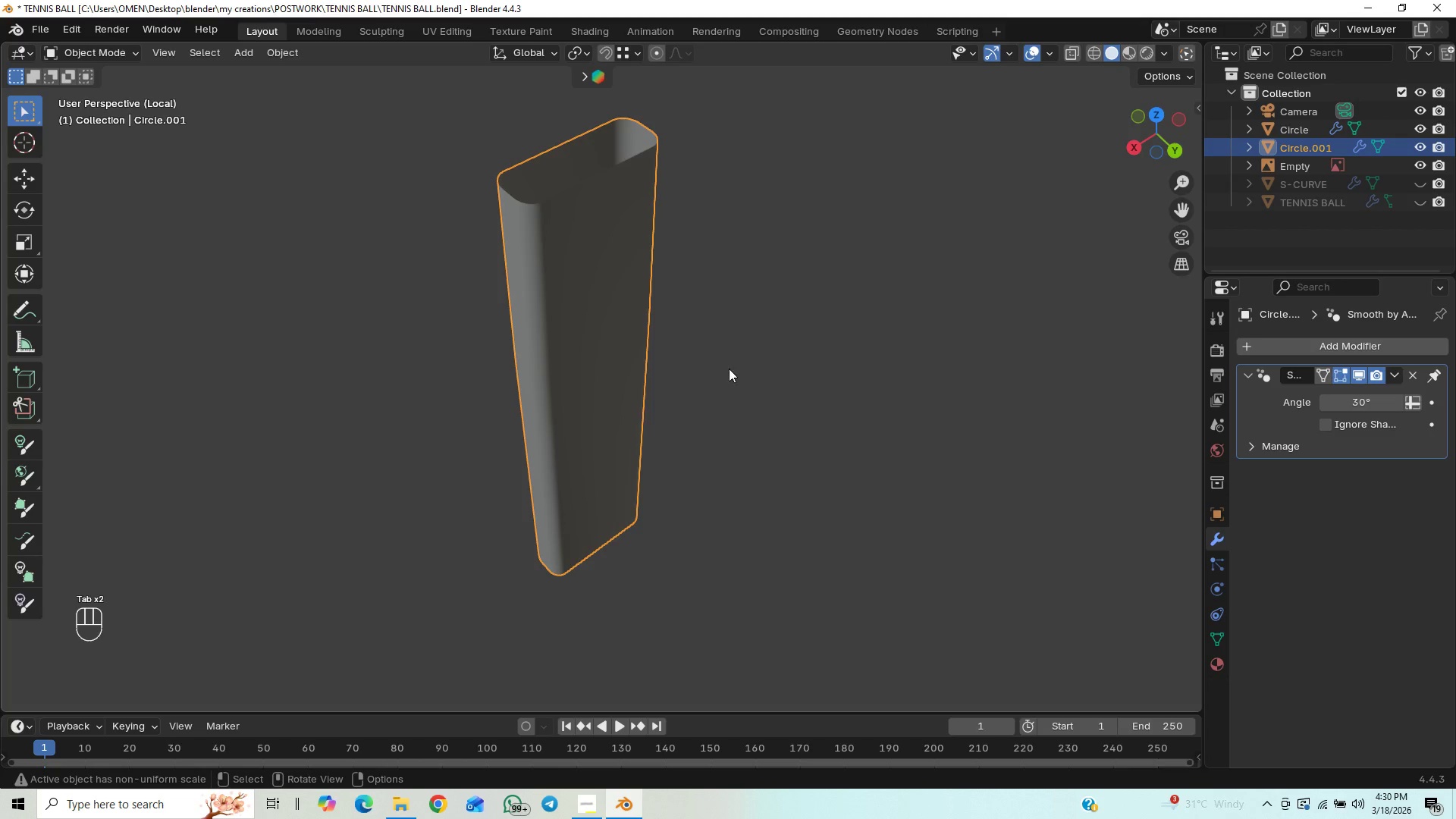 
scroll: coordinate [700, 425], scroll_direction: down, amount: 1.0
 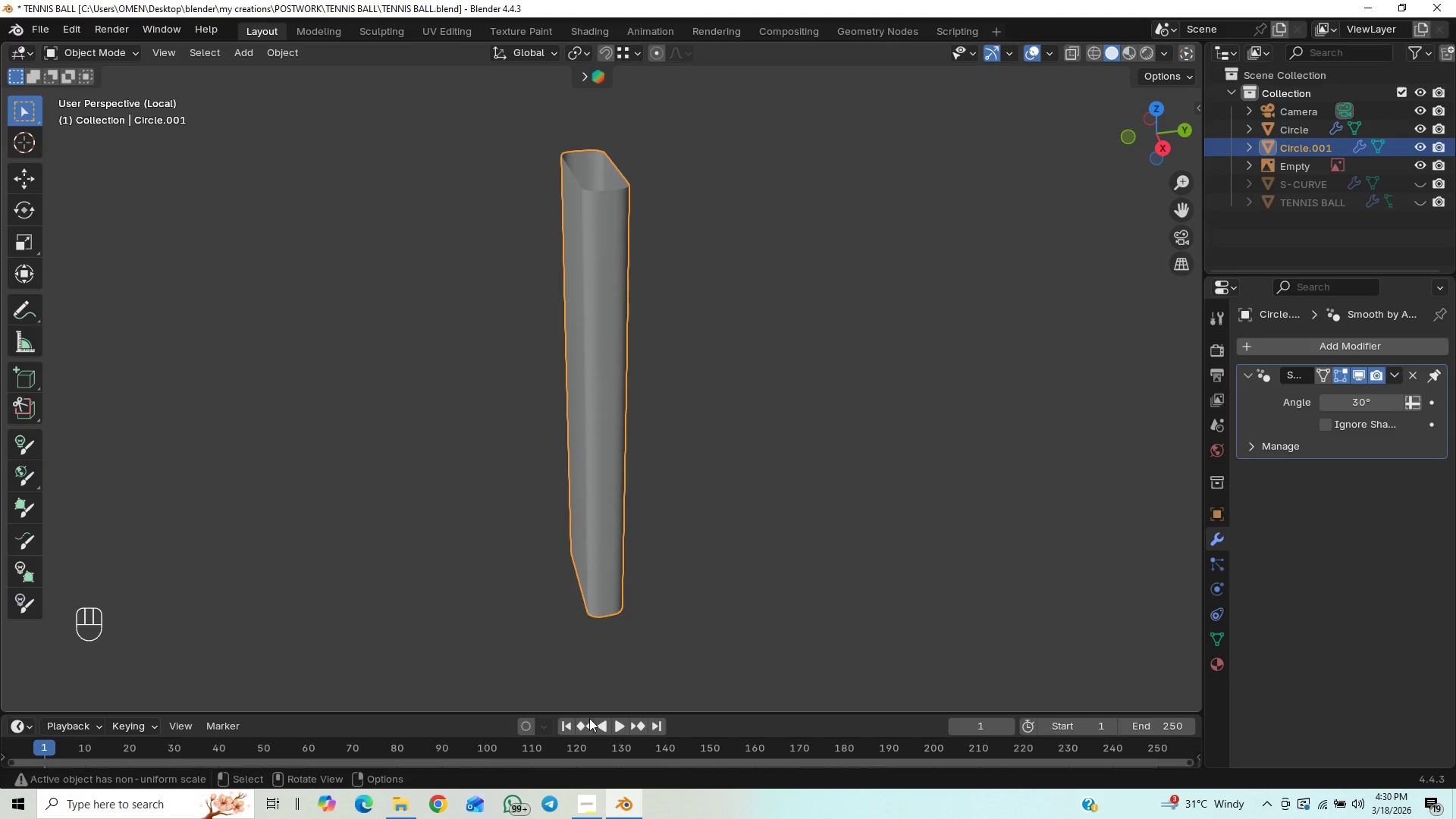 
scroll: coordinate [600, 436], scroll_direction: up, amount: 1.0
 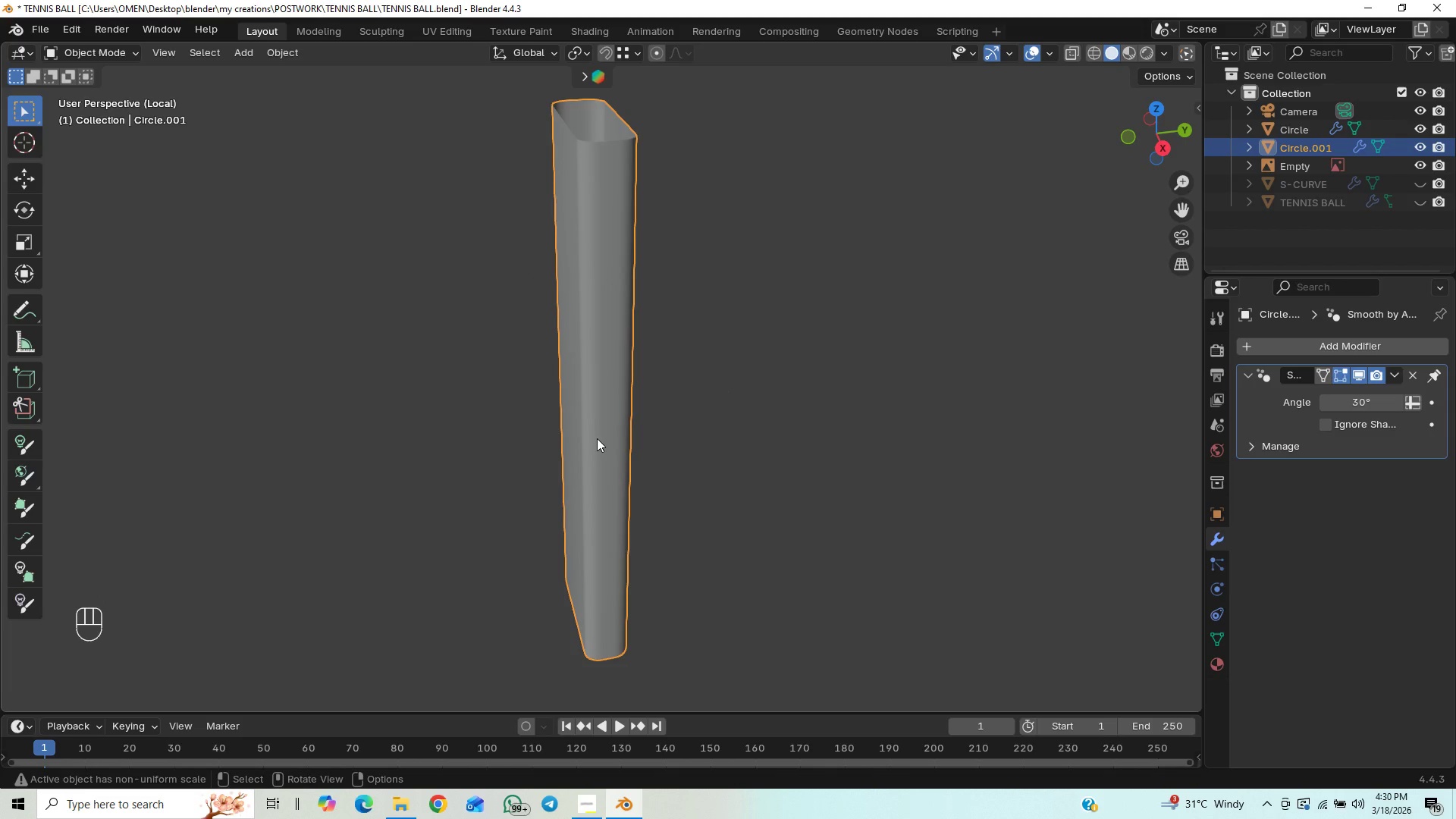 
key(Control+S)
 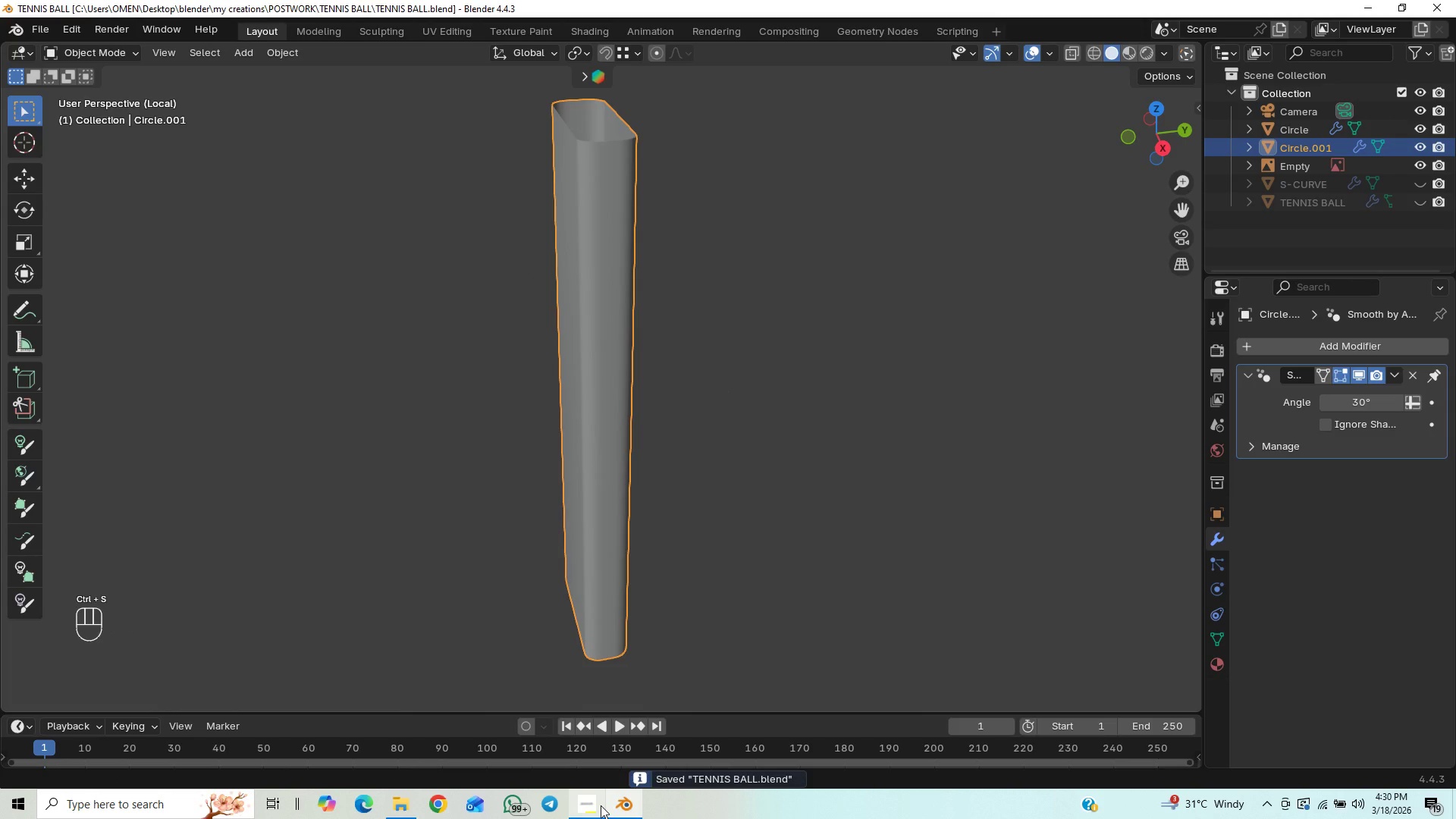 
left_click([591, 807])